 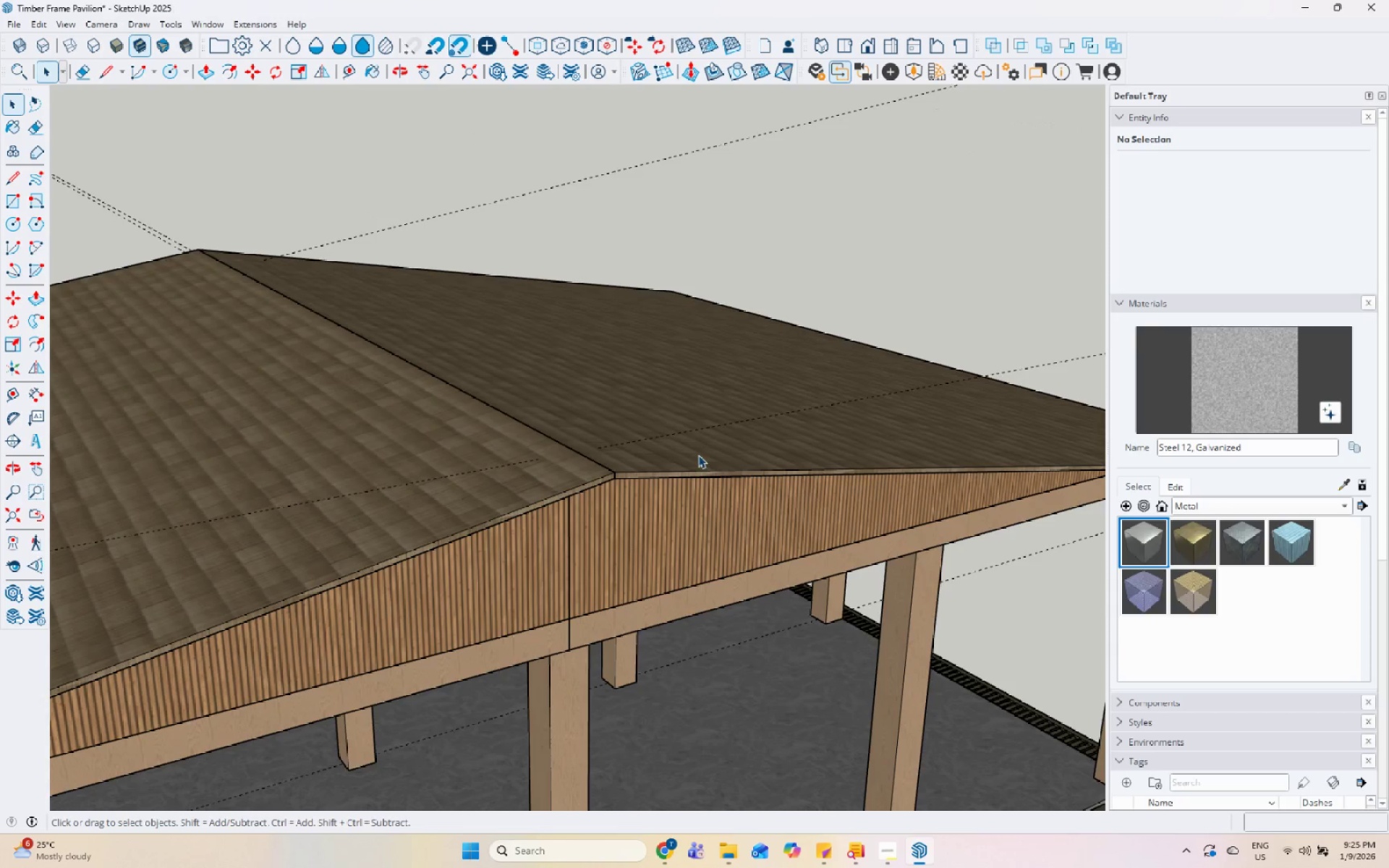 
scroll: coordinate [634, 454], scroll_direction: down, amount: 8.0
 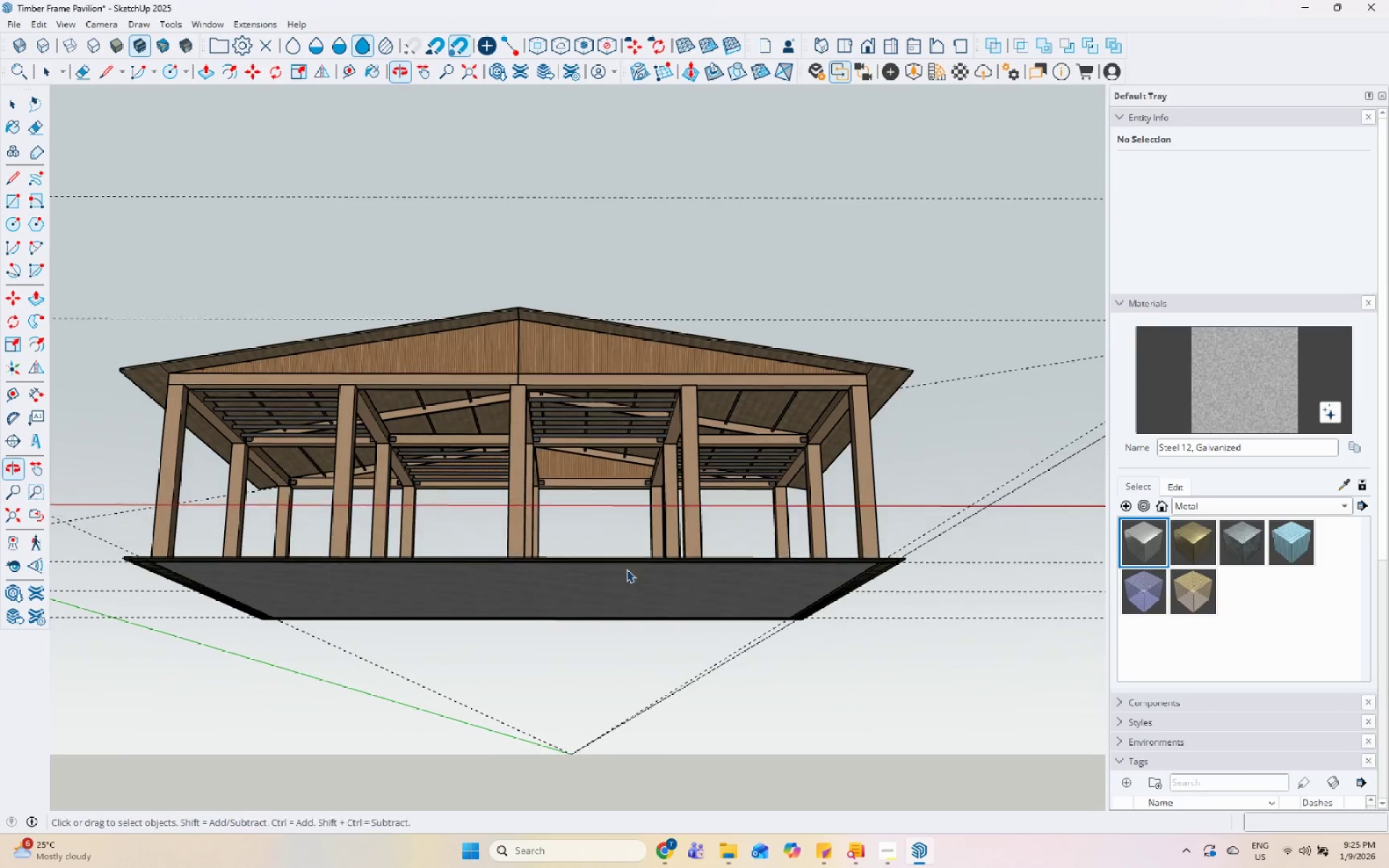 
scroll: coordinate [588, 450], scroll_direction: up, amount: 8.0
 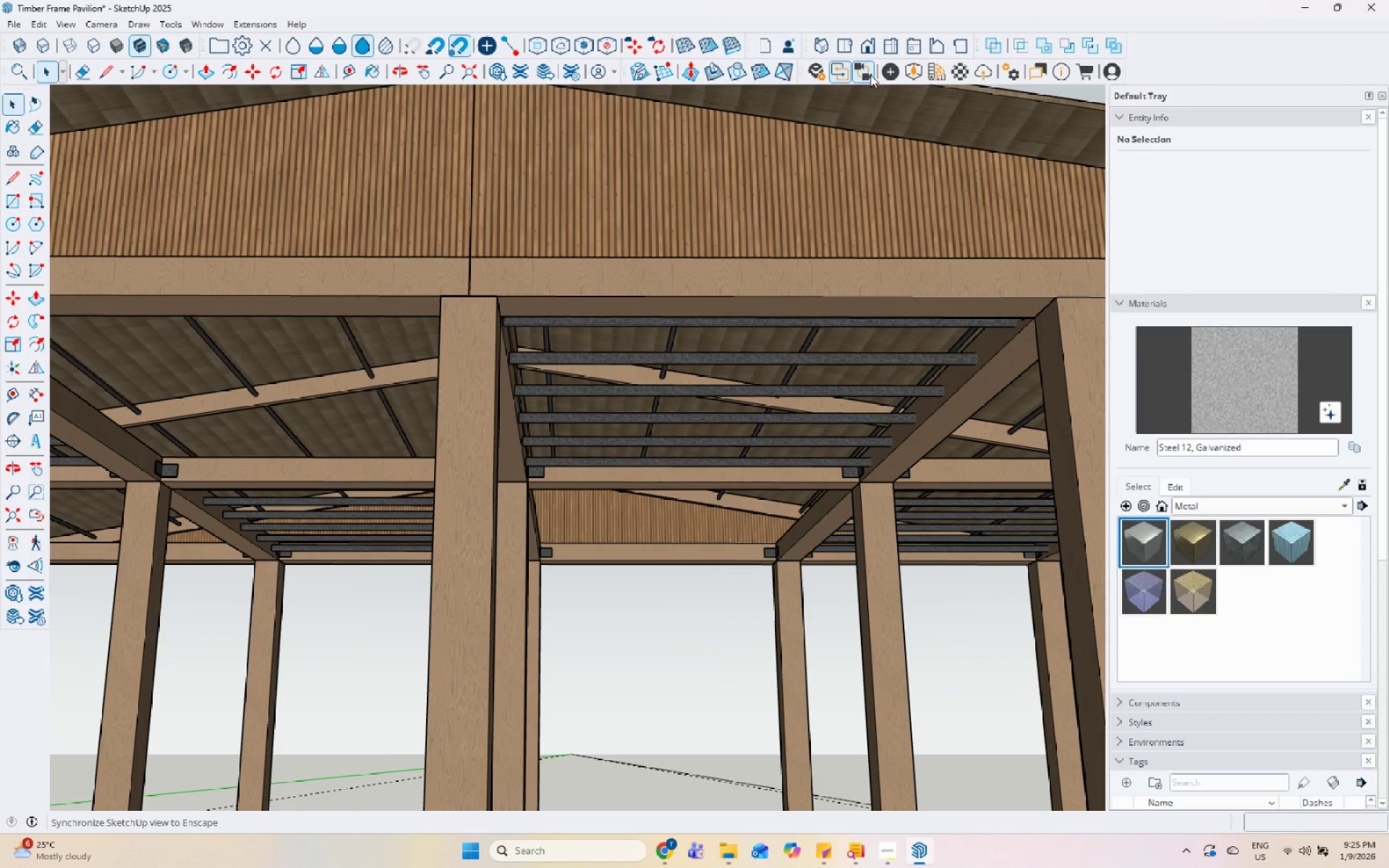 
left_click([823, 72])
 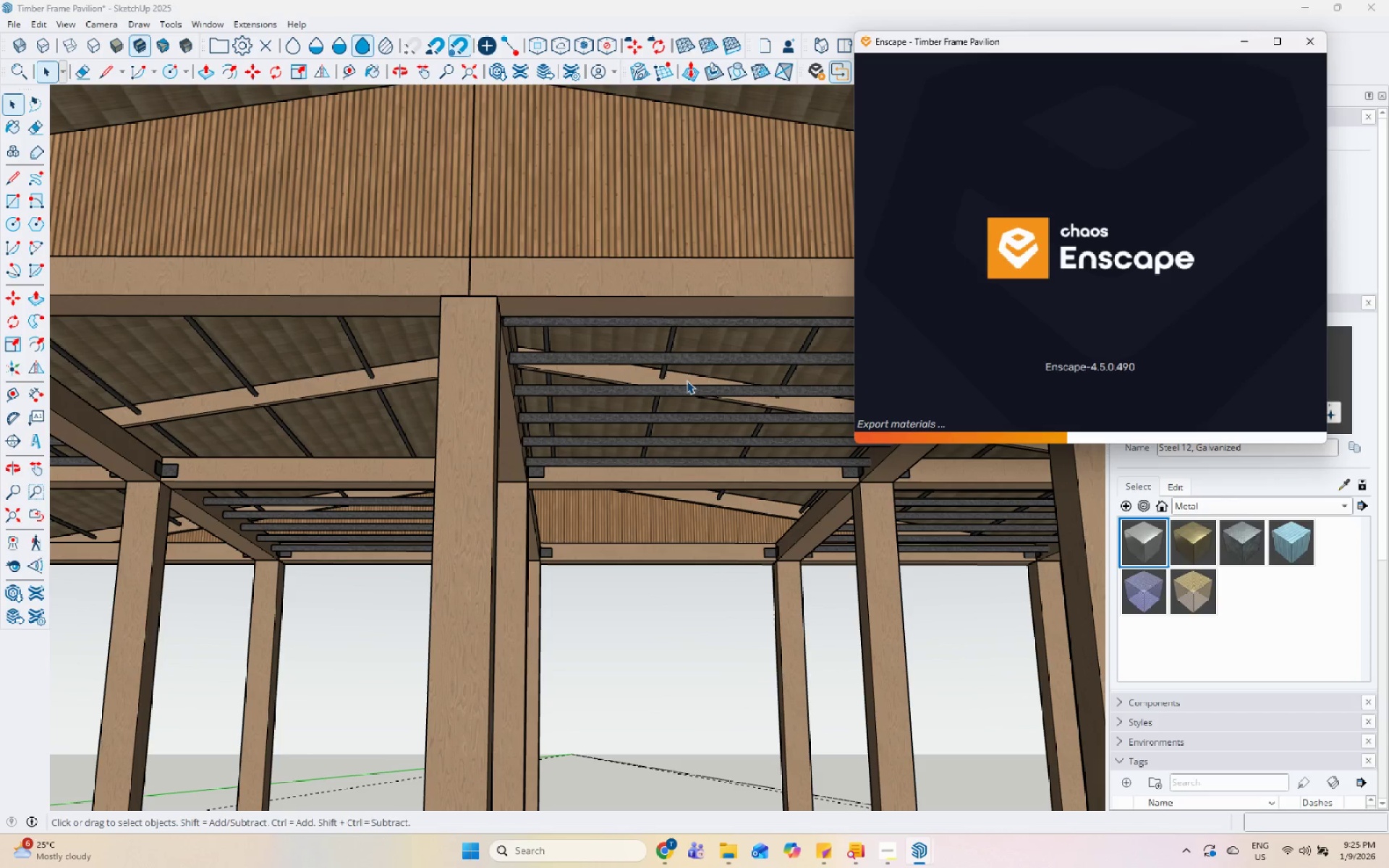 
wait(21.92)
 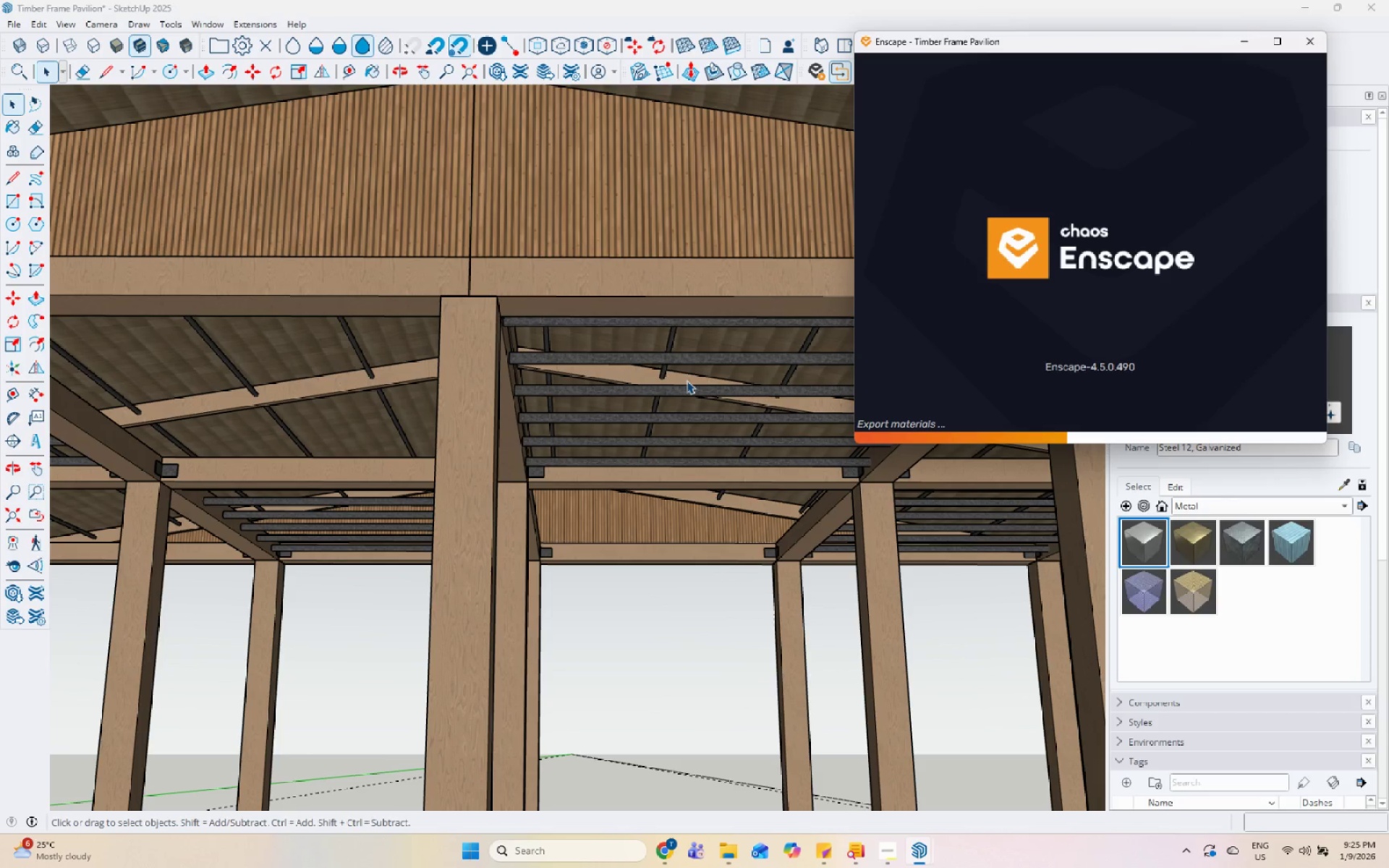 
scroll: coordinate [430, 418], scroll_direction: down, amount: 11.0
 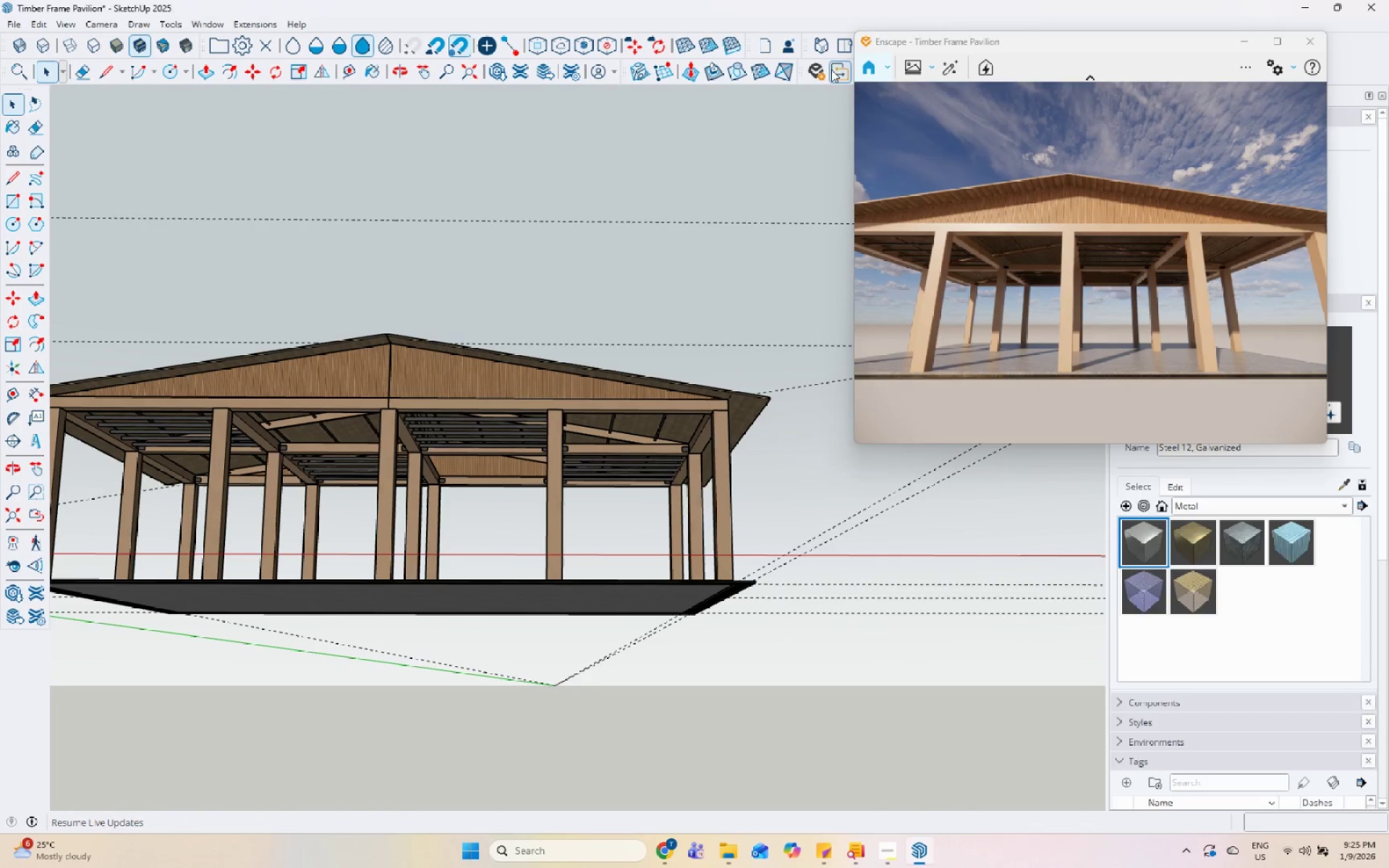 
left_click_drag(start_coordinate=[964, 38], to_coordinate=[997, 98])
 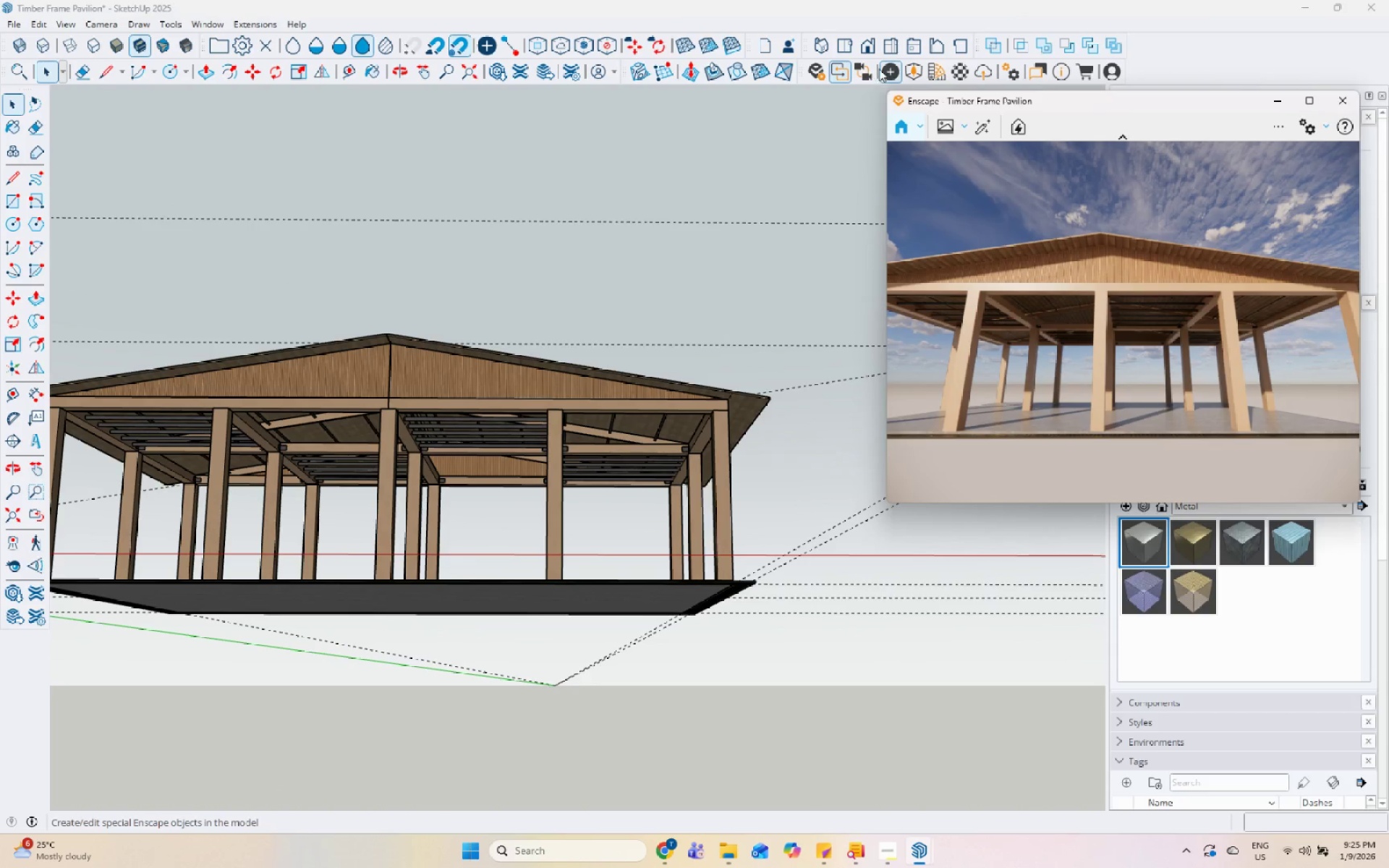 
left_click([872, 70])
 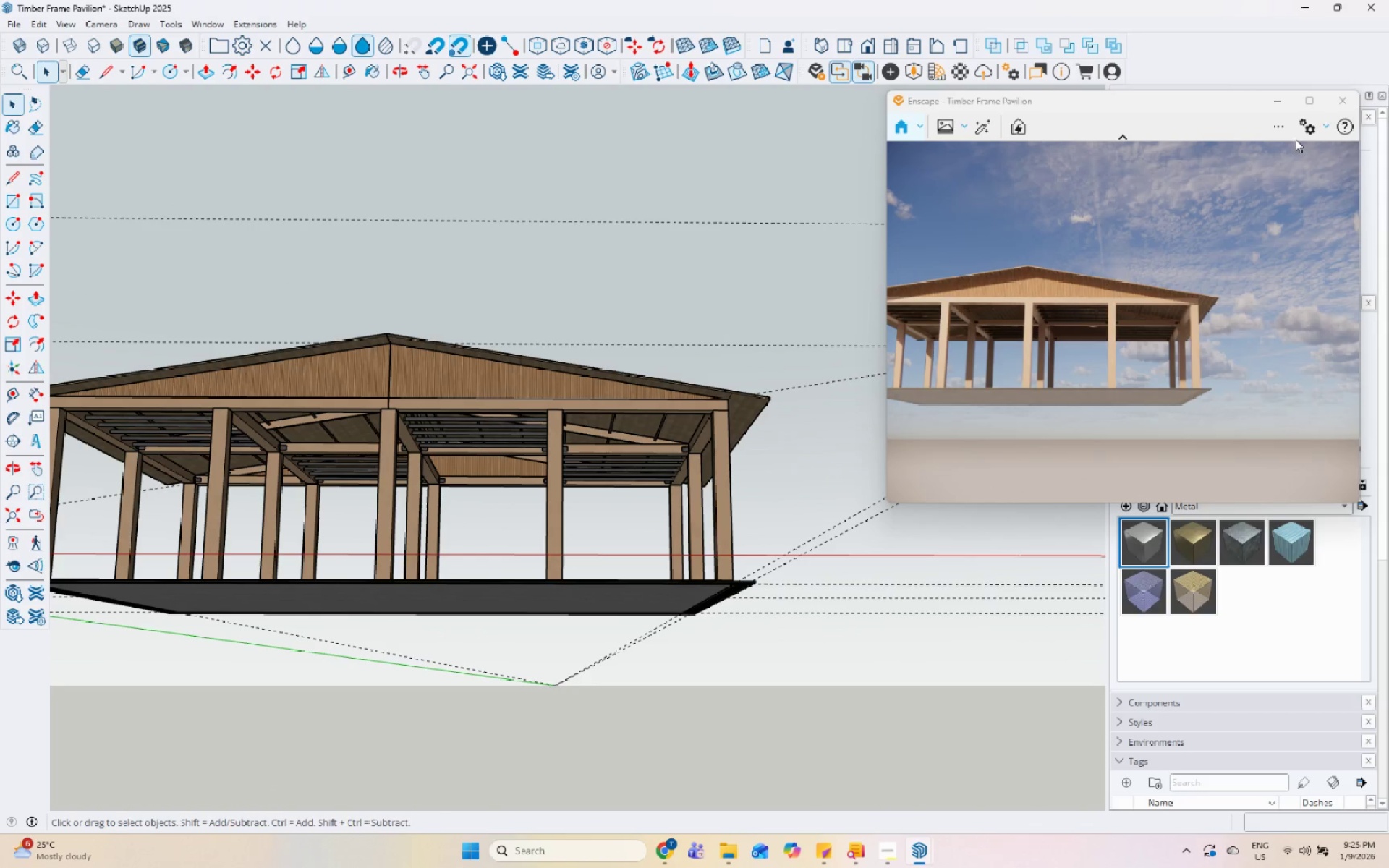 
left_click([1304, 128])
 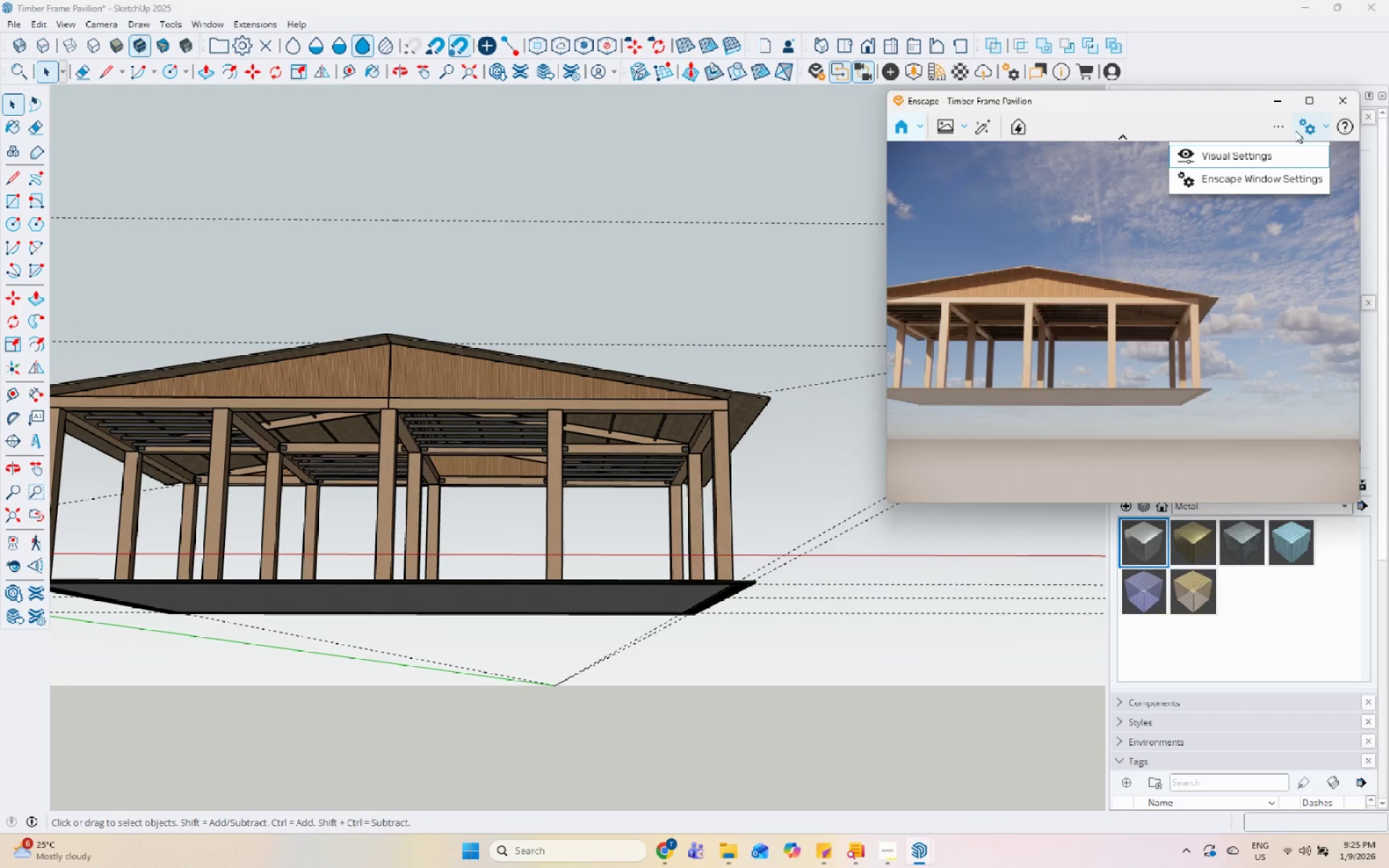 
left_click([1280, 123])
 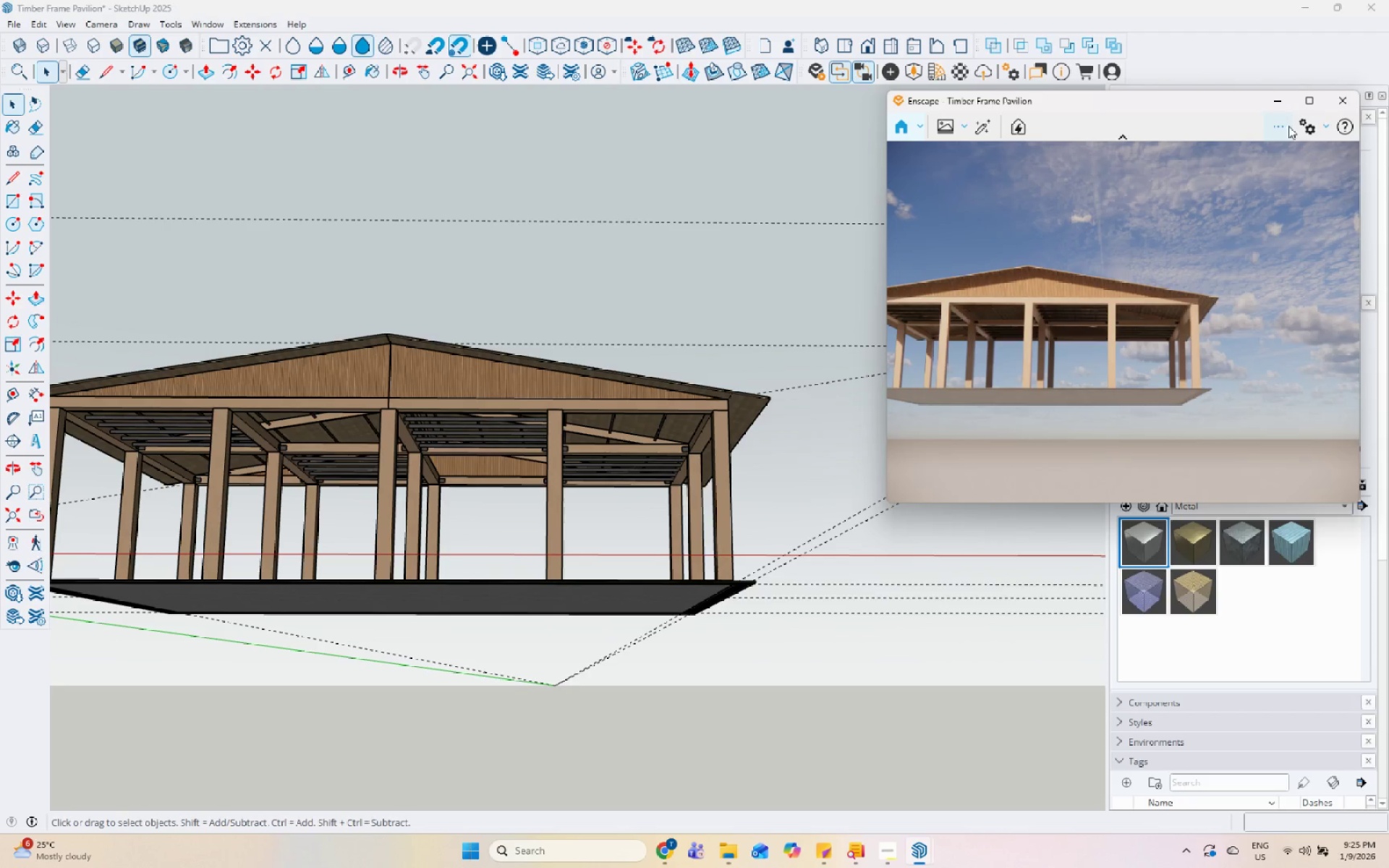 
left_click([1308, 128])
 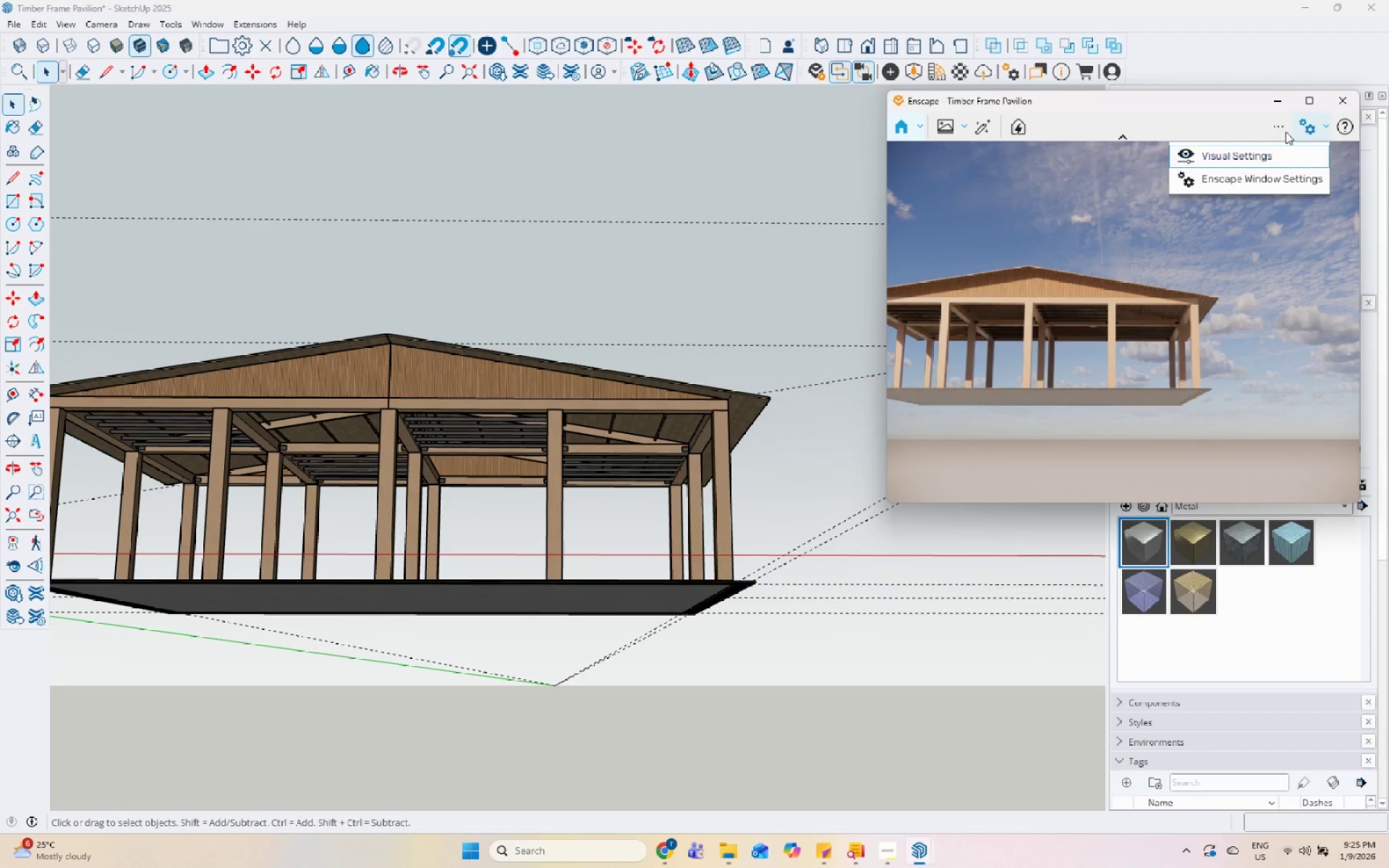 
double_click([1285, 130])
 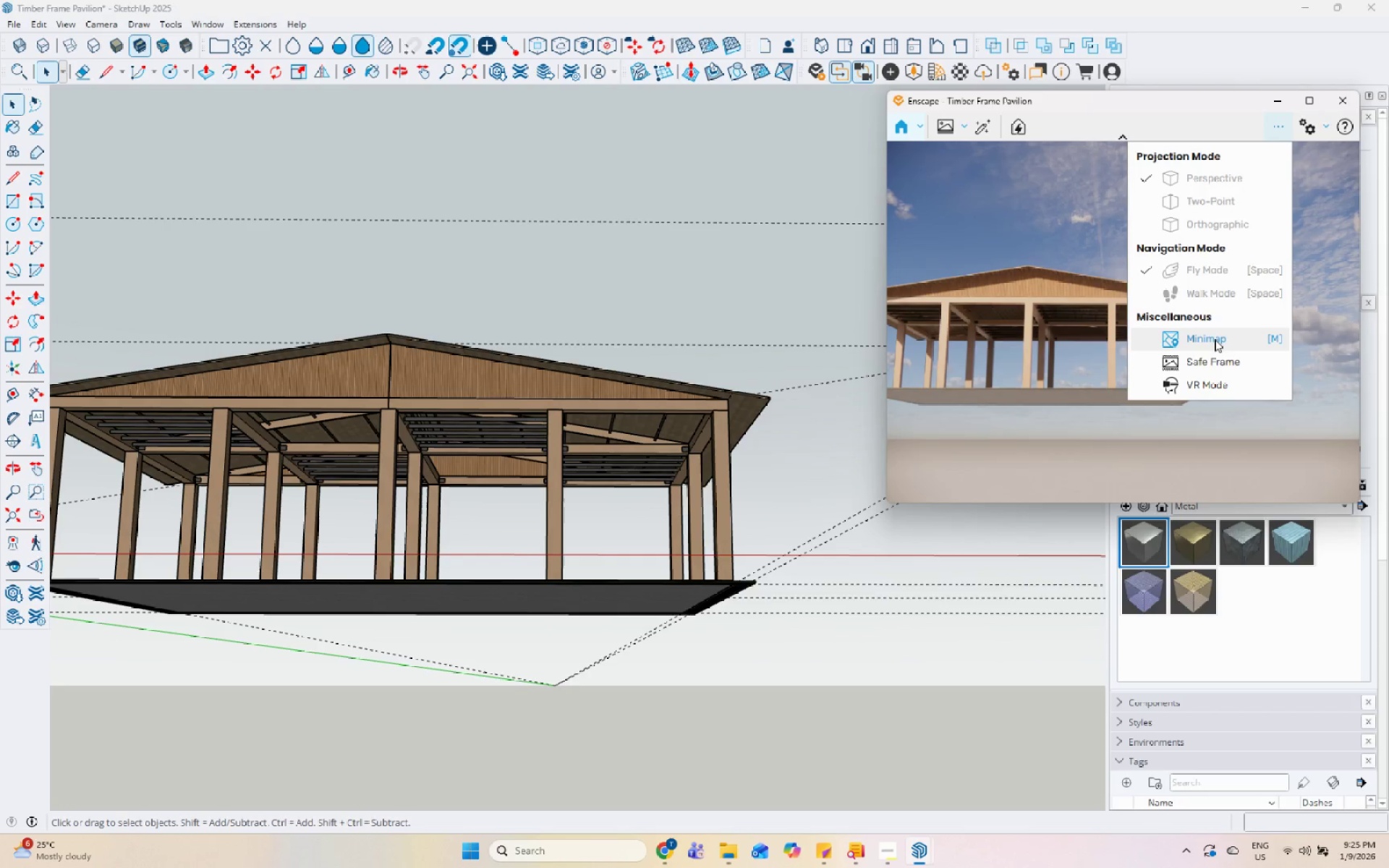 
left_click([1212, 360])
 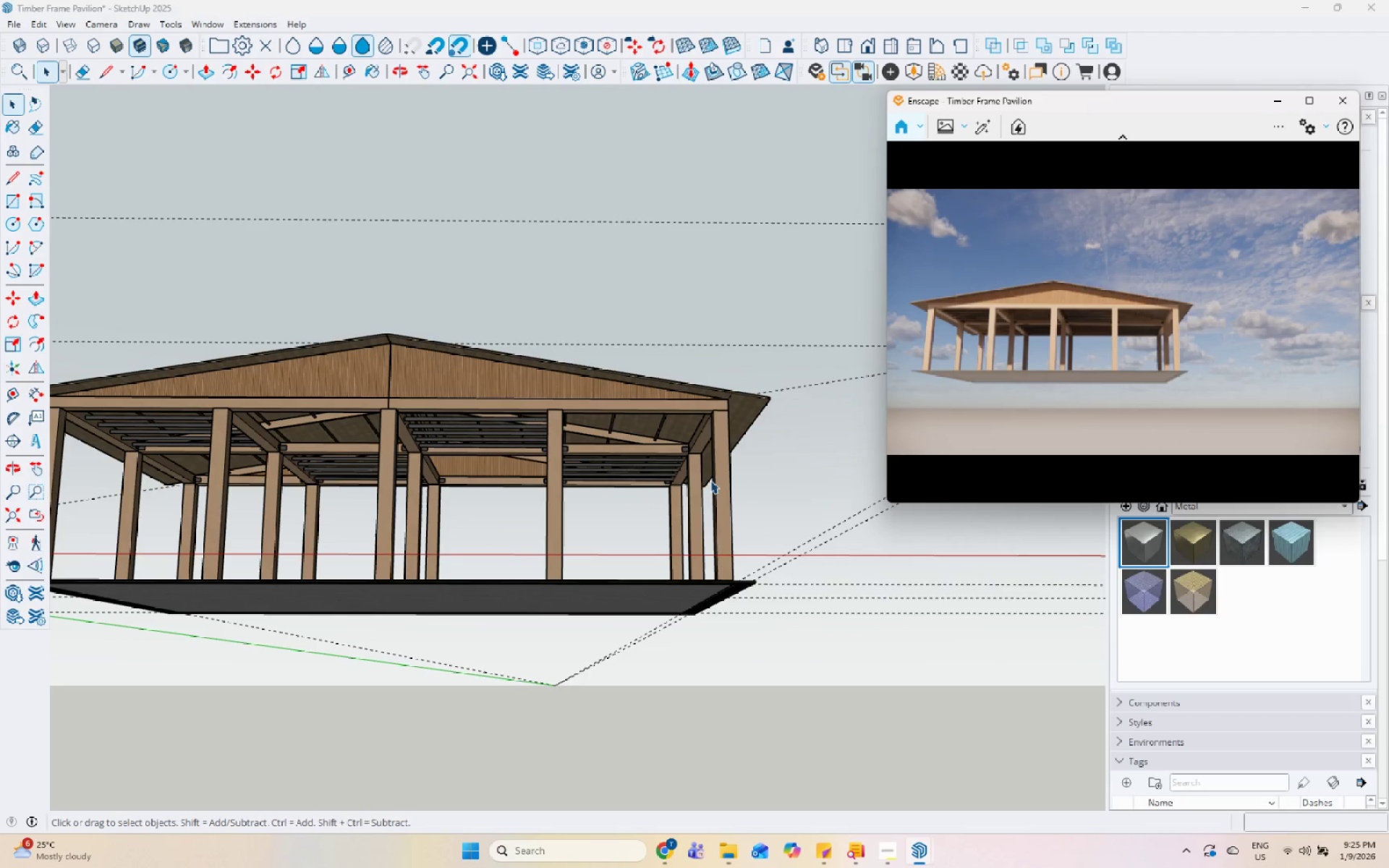 
scroll: coordinate [729, 416], scroll_direction: down, amount: 15.0
 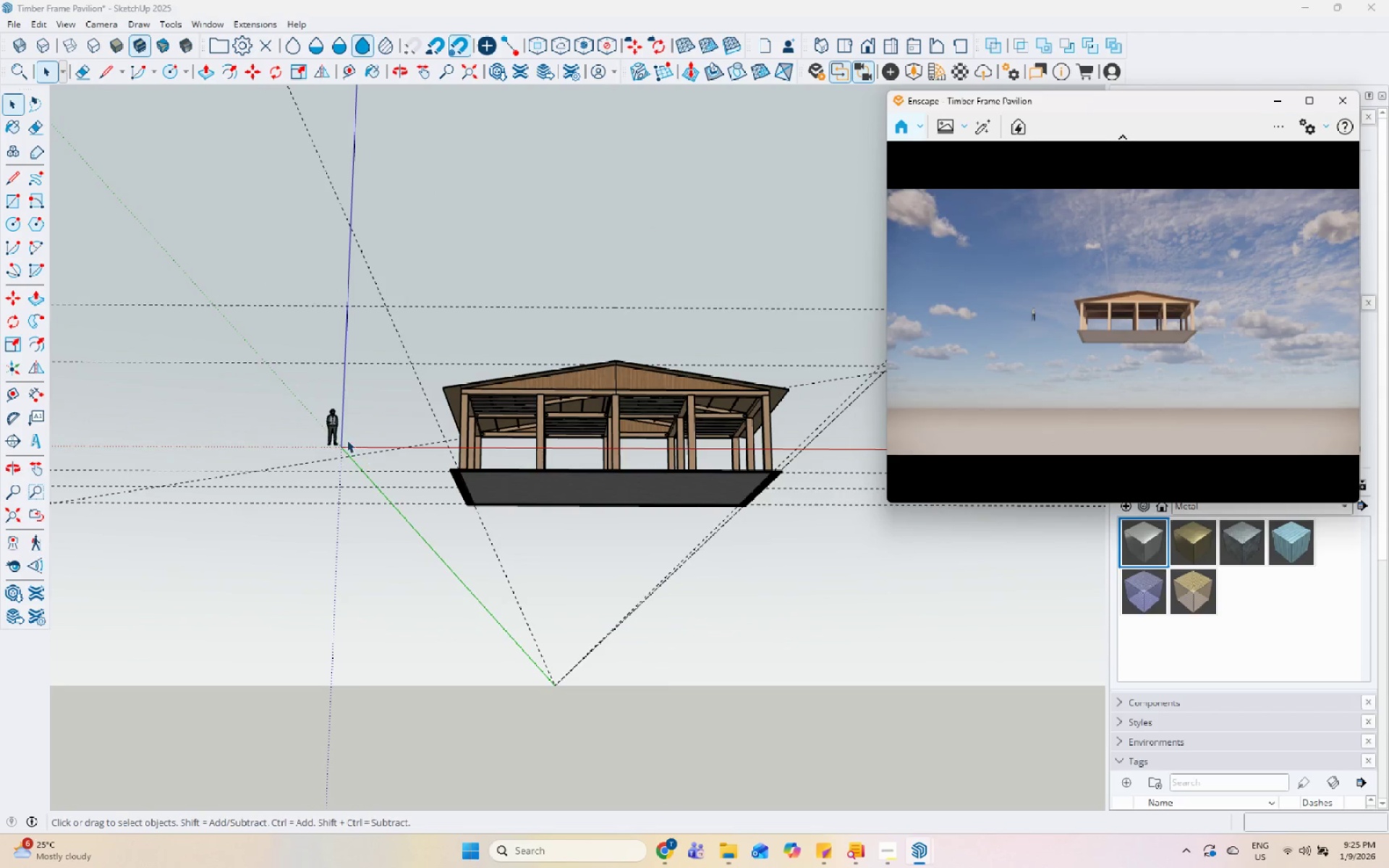 
left_click([333, 429])
 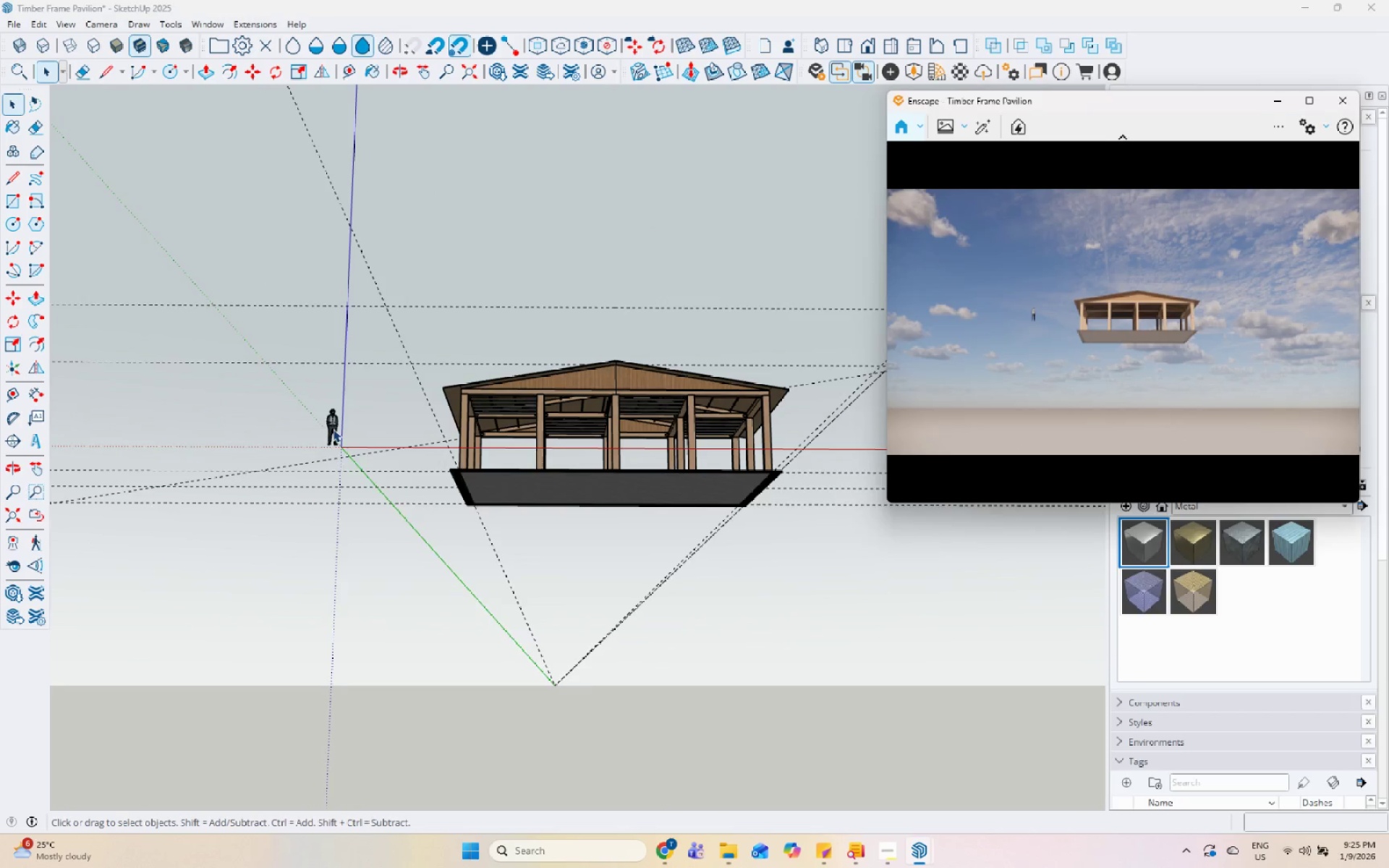 
right_click([330, 429])
 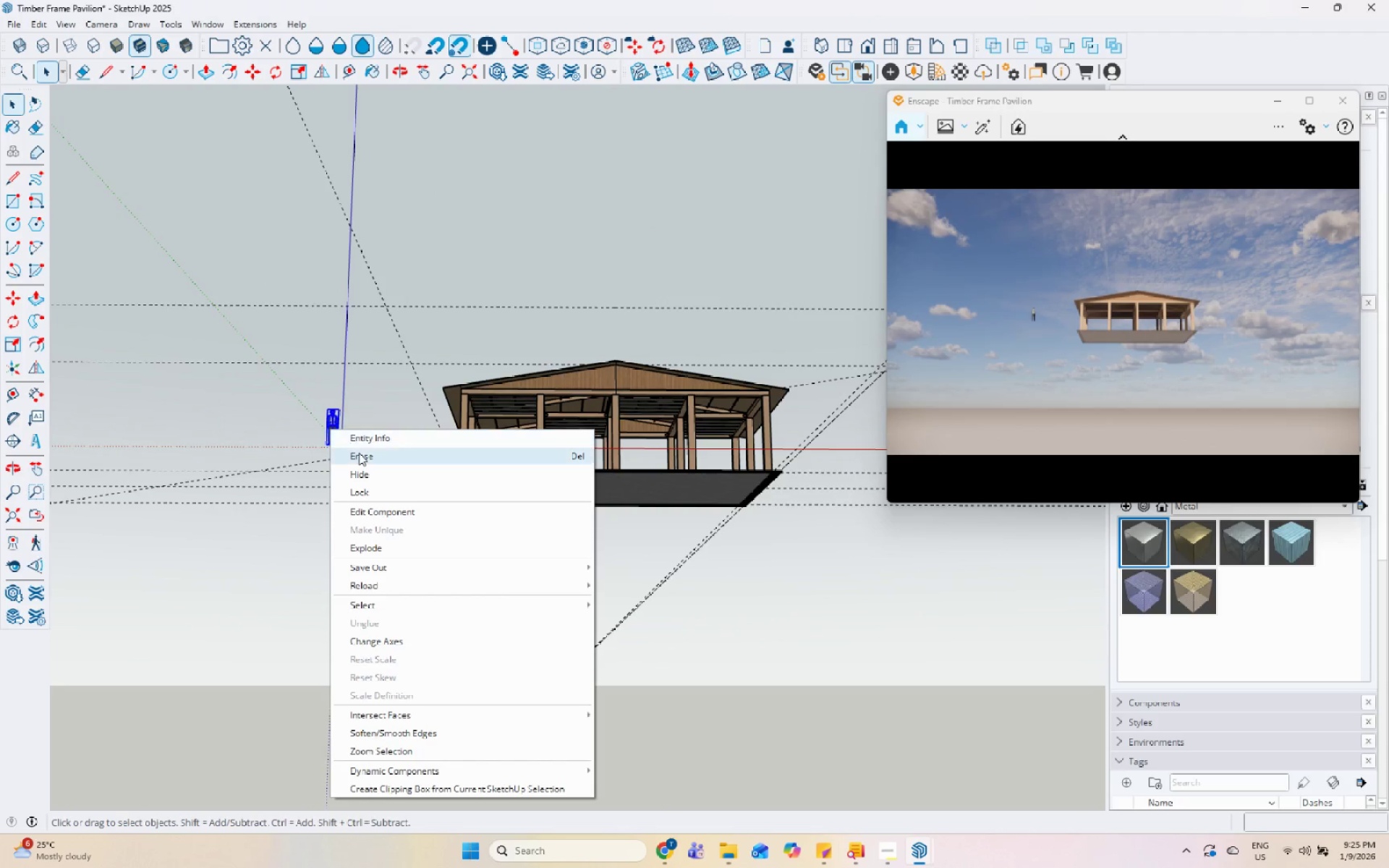 
left_click([359, 453])
 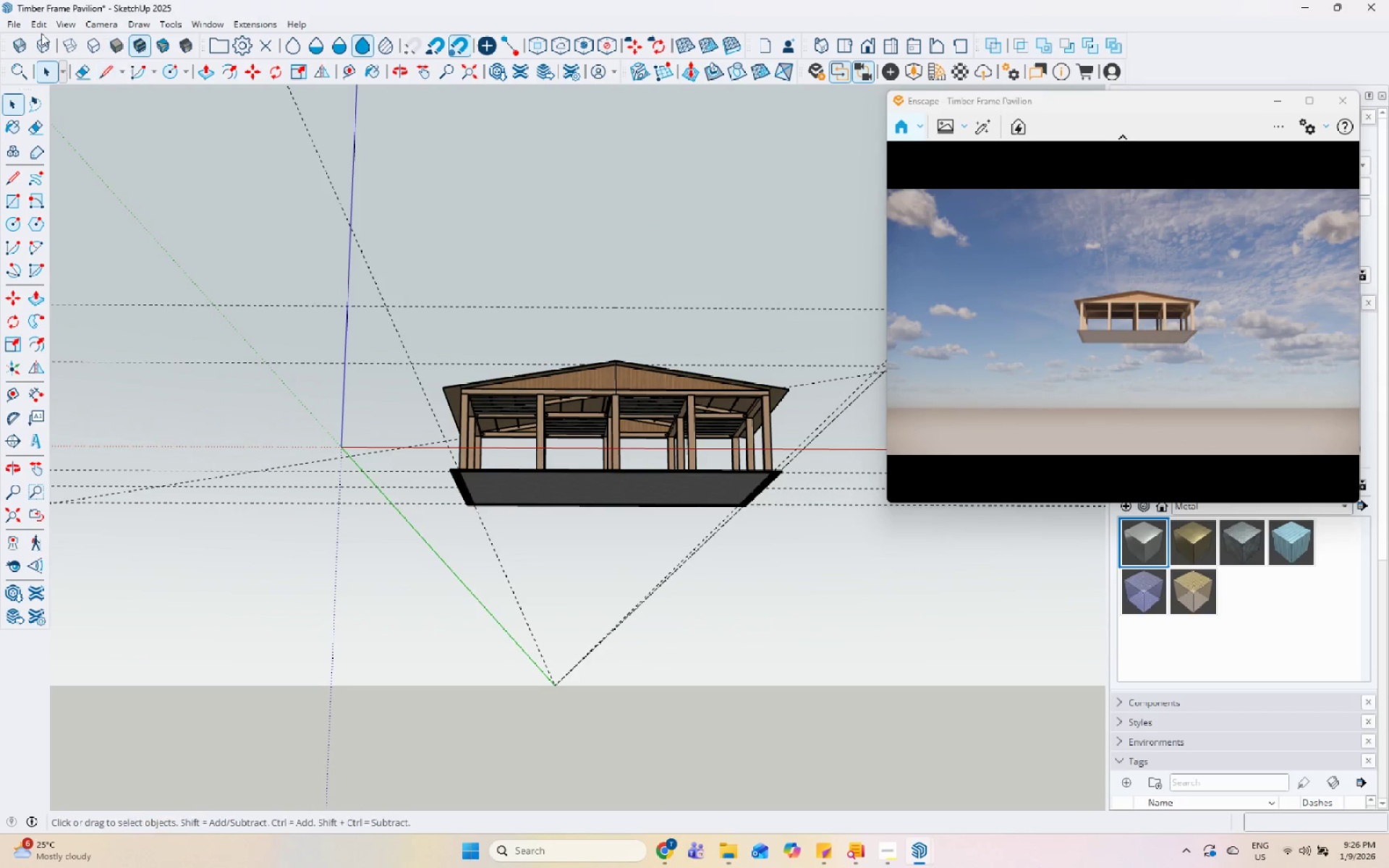 
left_click([40, 25])
 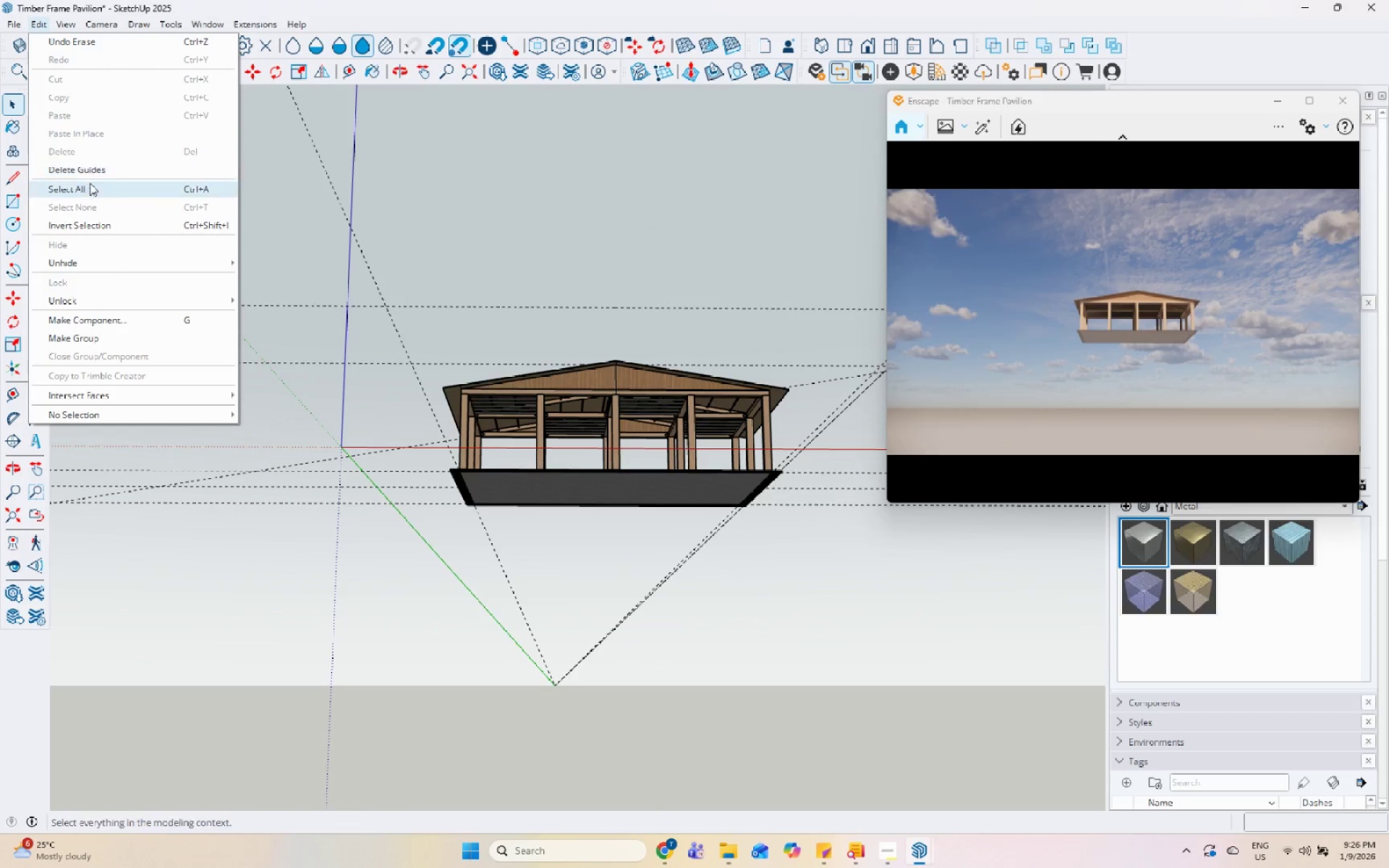 
left_click([94, 161])
 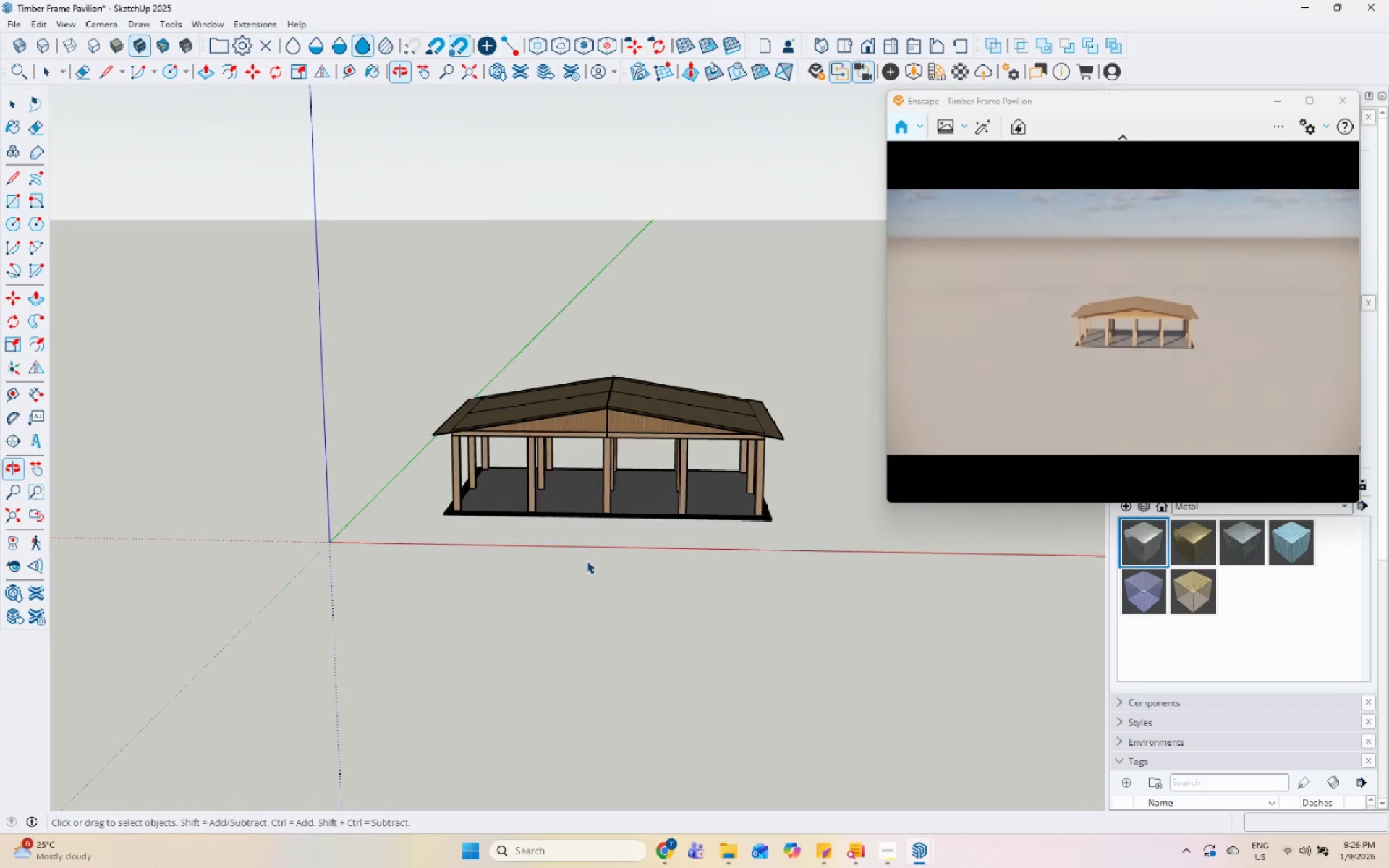 
scroll: coordinate [634, 376], scroll_direction: up, amount: 10.0
 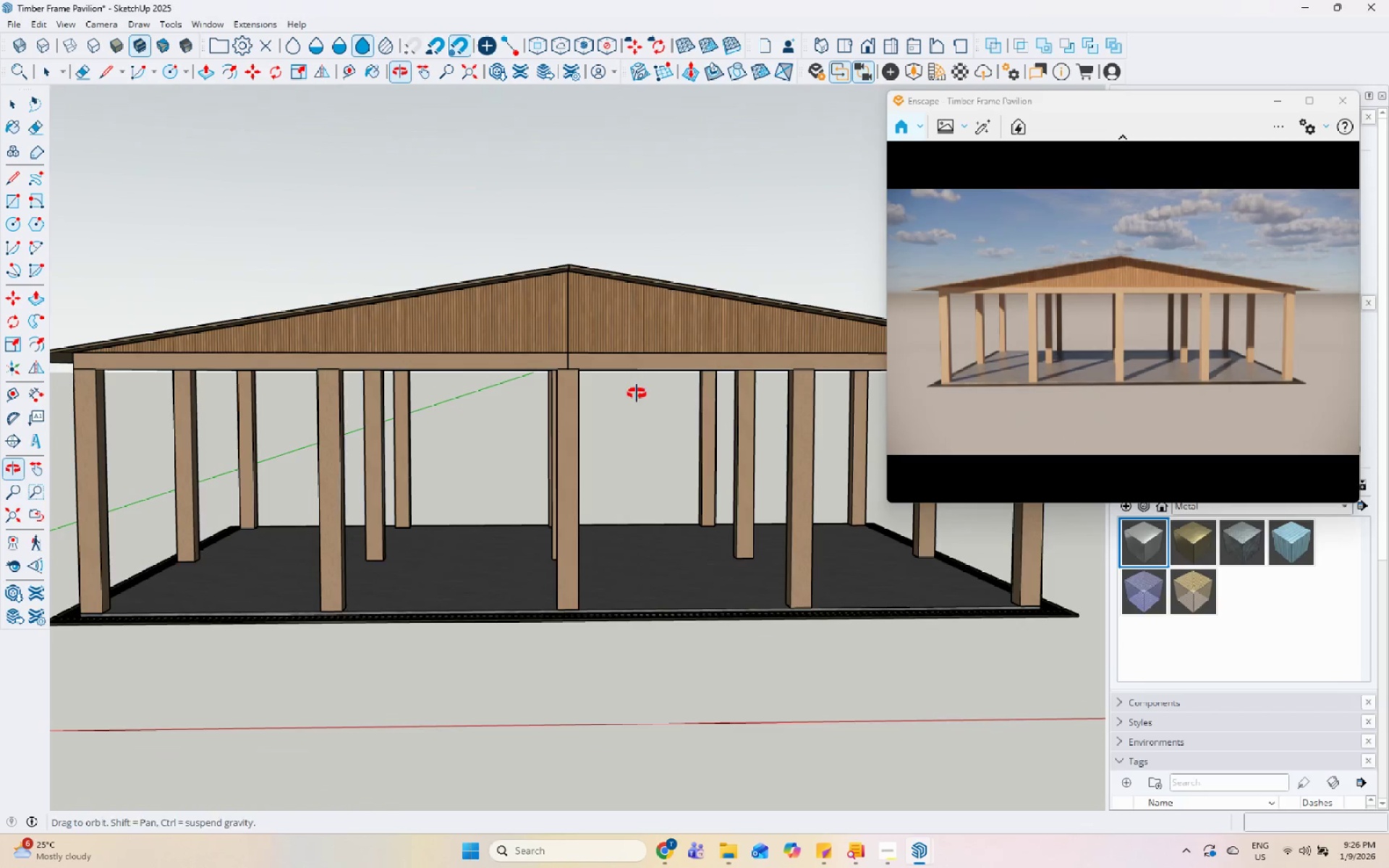 
scroll: coordinate [628, 419], scroll_direction: down, amount: 5.0
 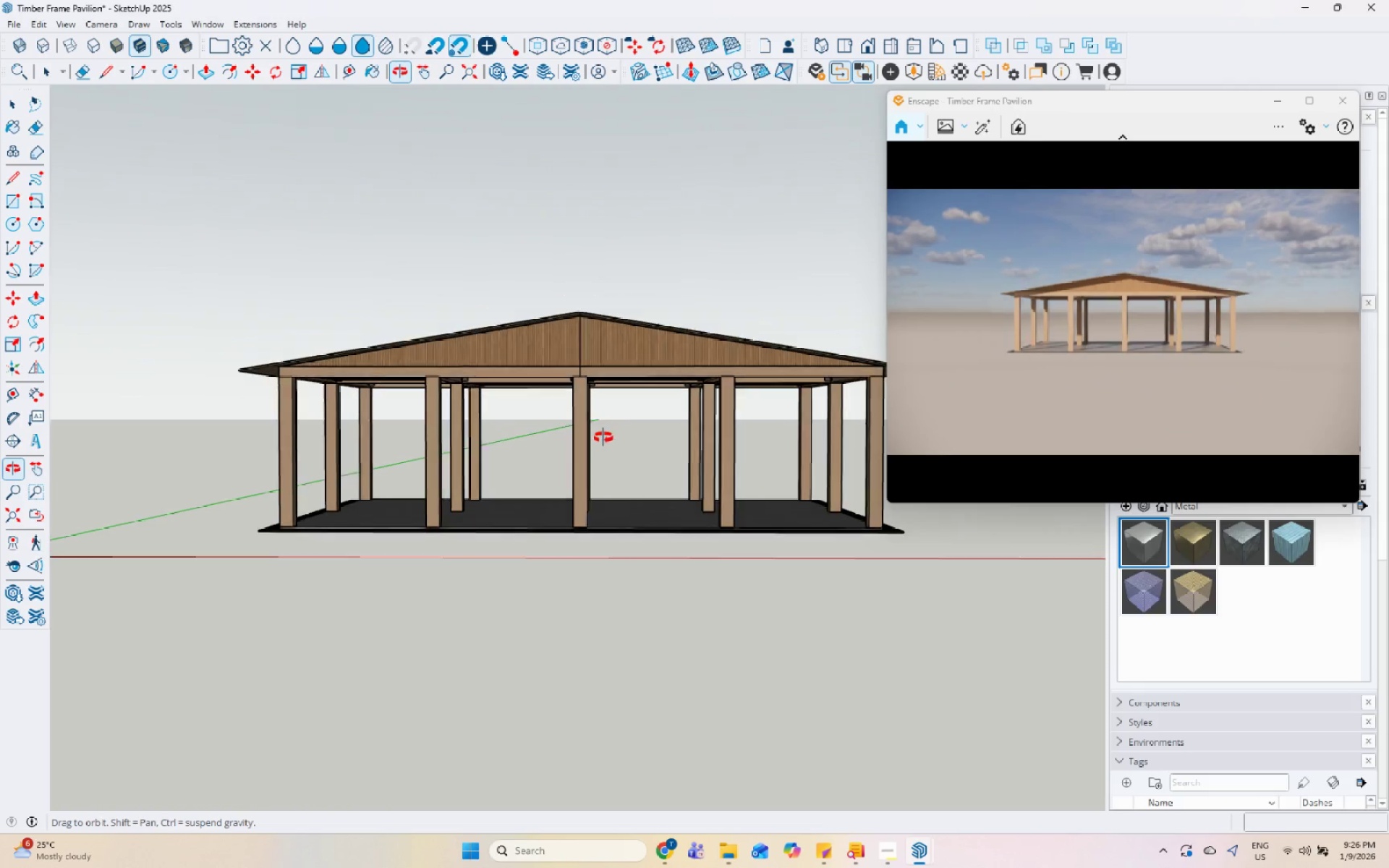 
scroll: coordinate [546, 515], scroll_direction: up, amount: 19.0
 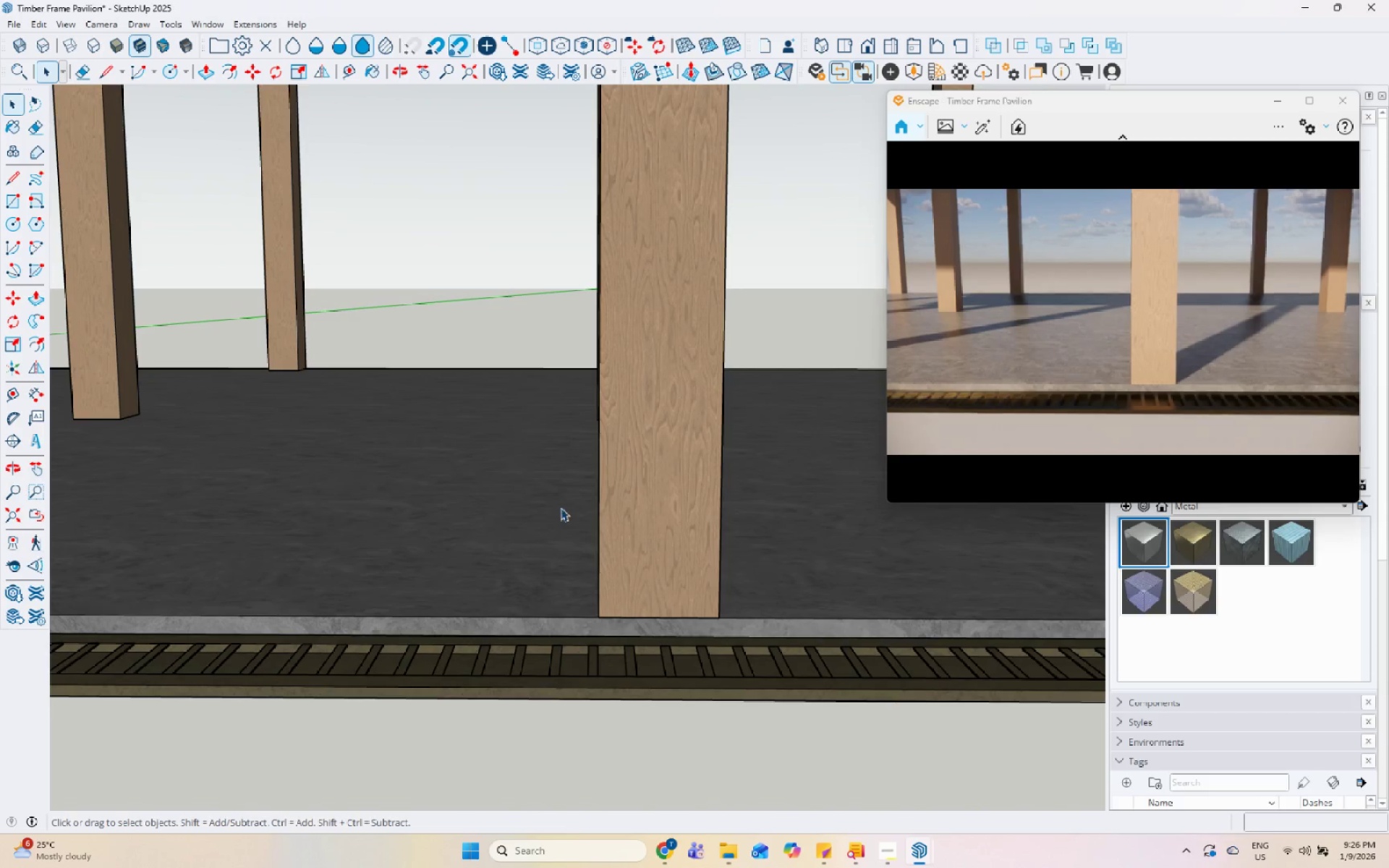 
scroll: coordinate [557, 509], scroll_direction: down, amount: 20.0
 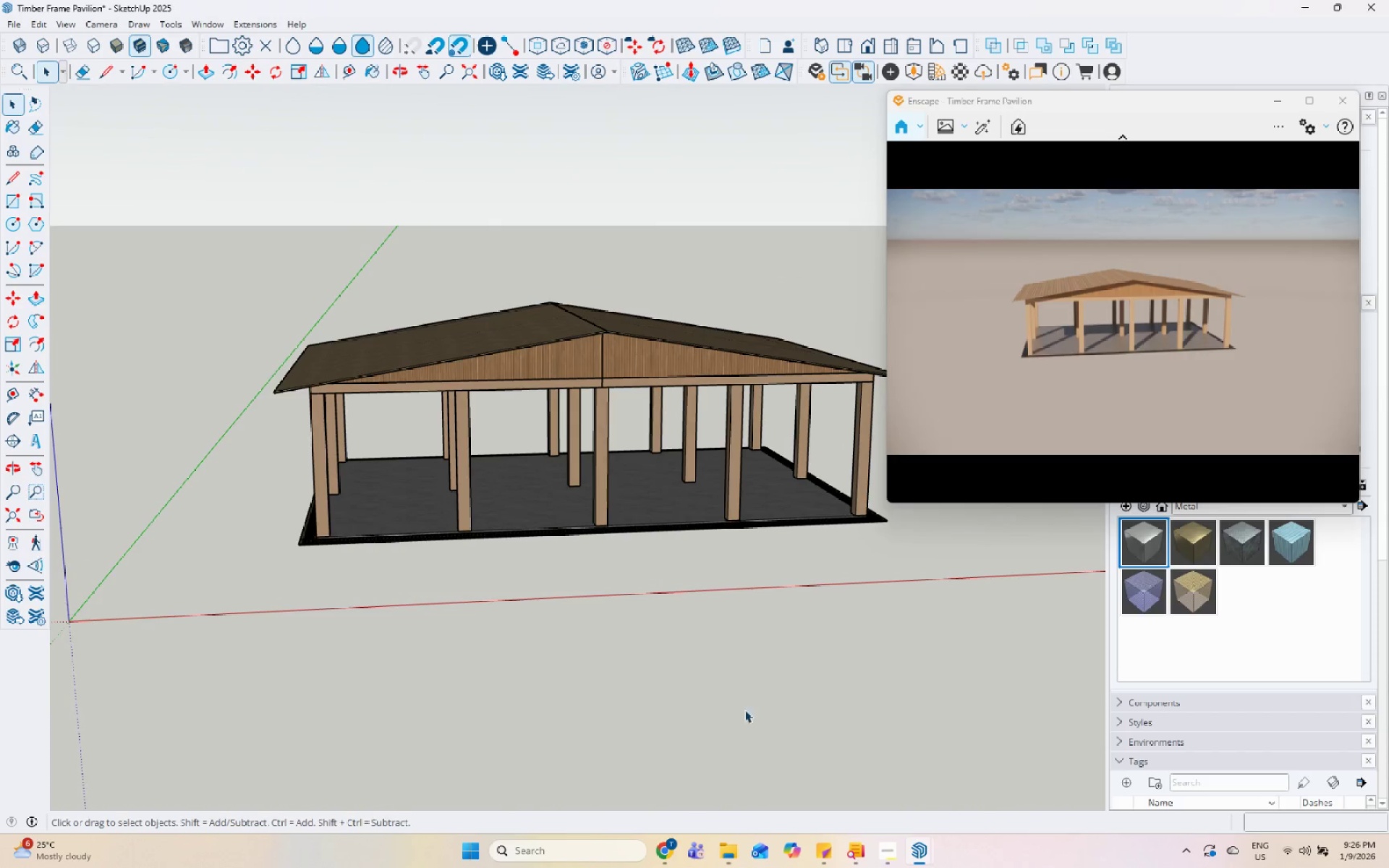 
left_click([886, 855])